 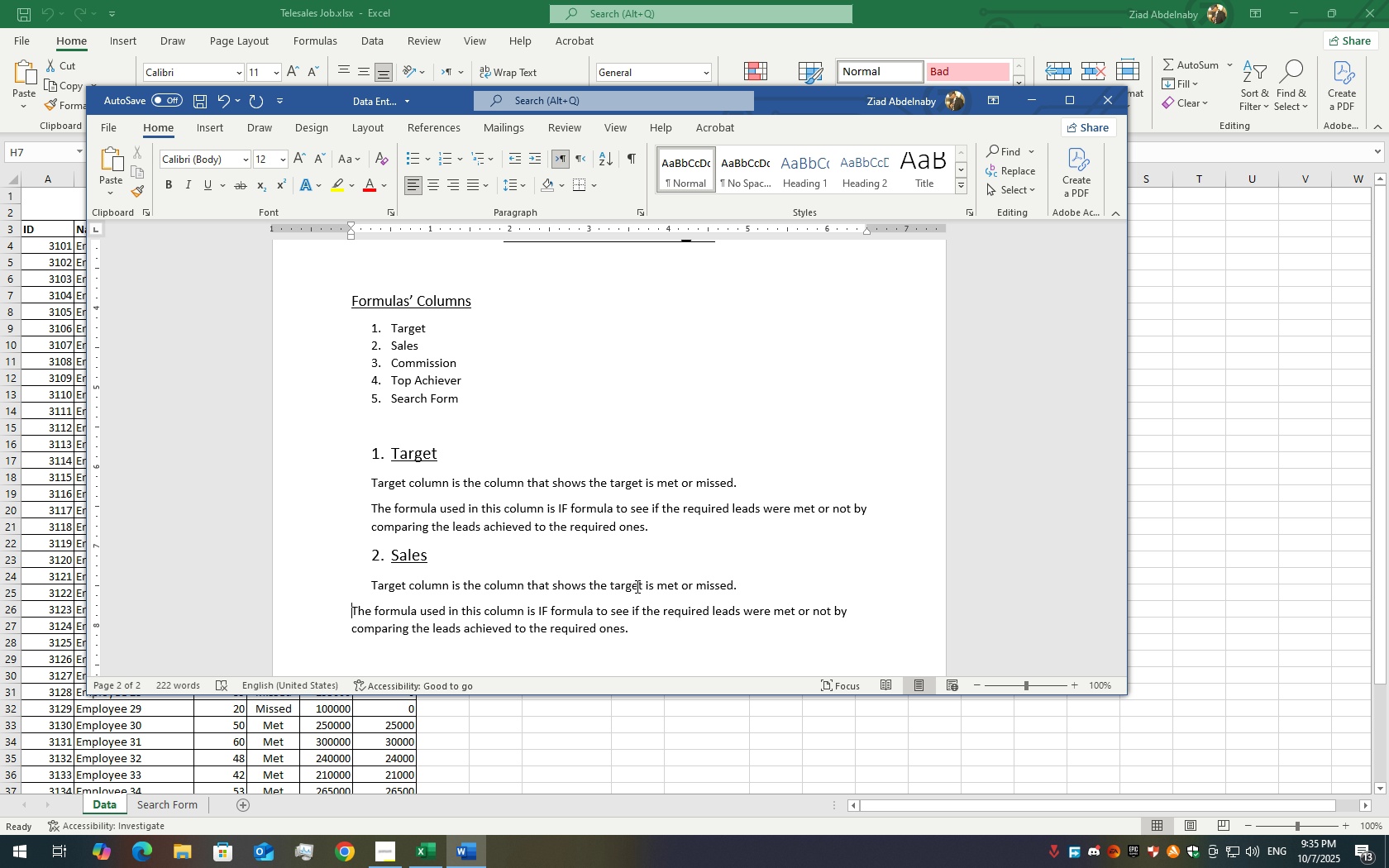 
double_click([376, 619])
 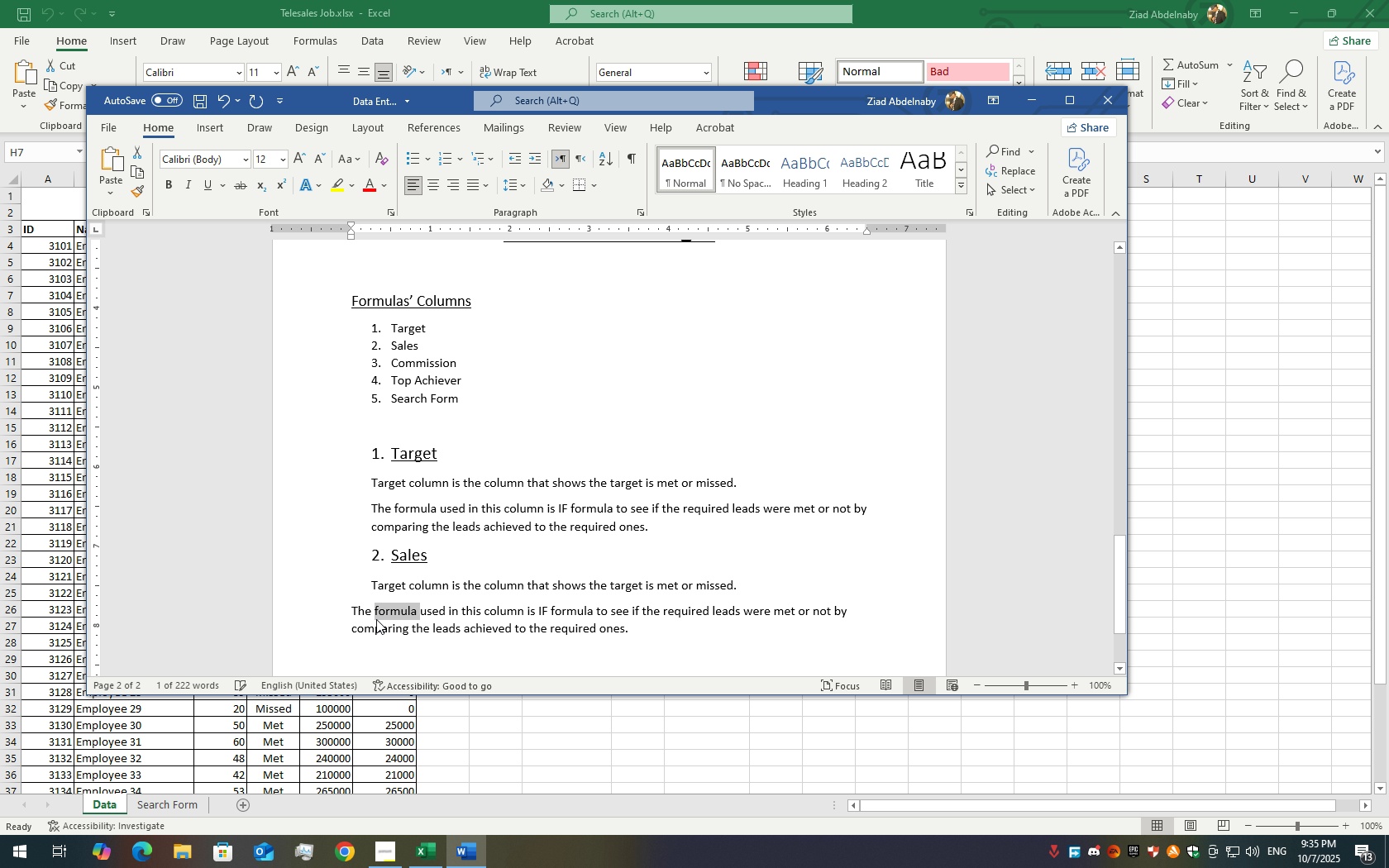 
triple_click([376, 619])
 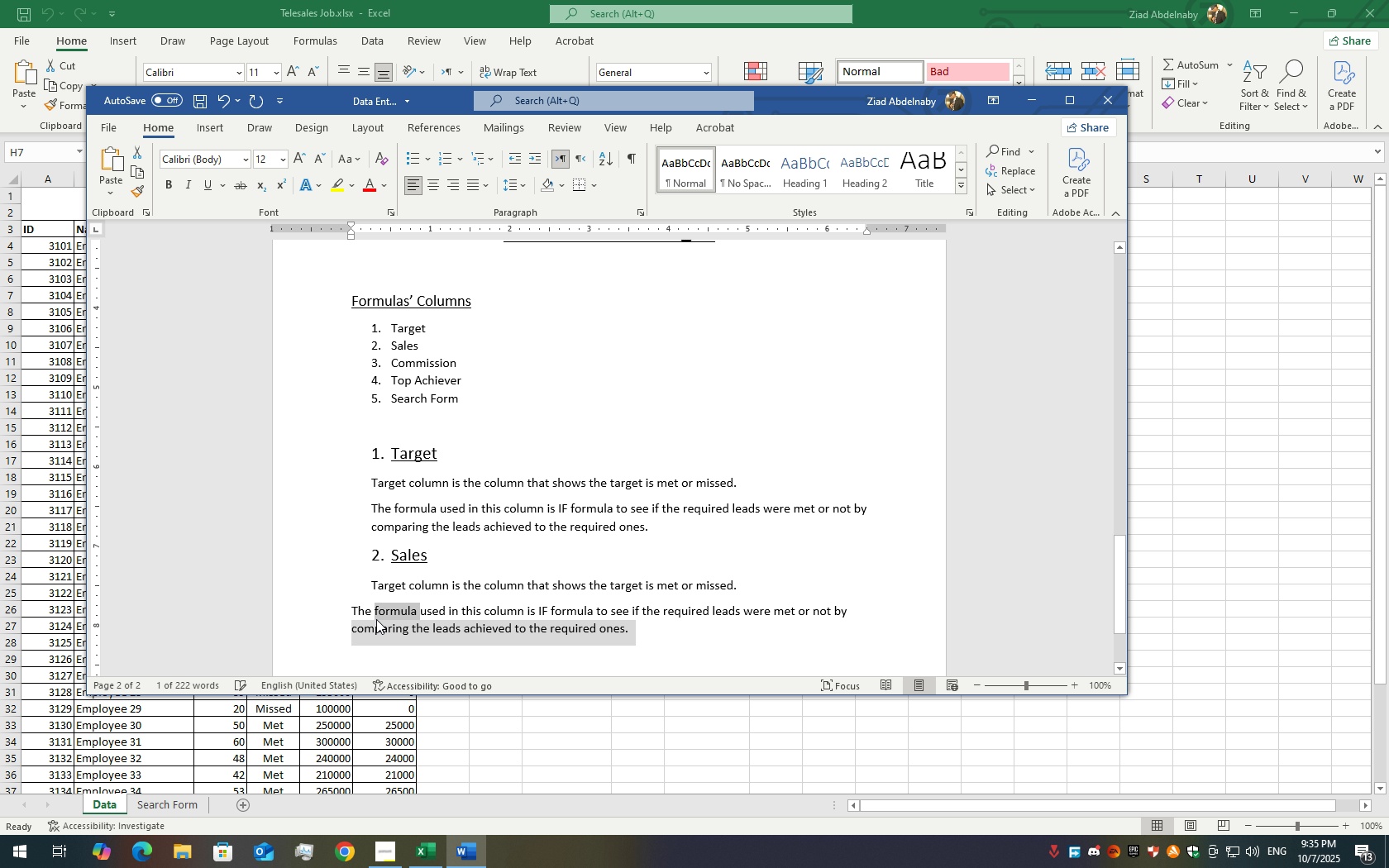 
triple_click([376, 619])
 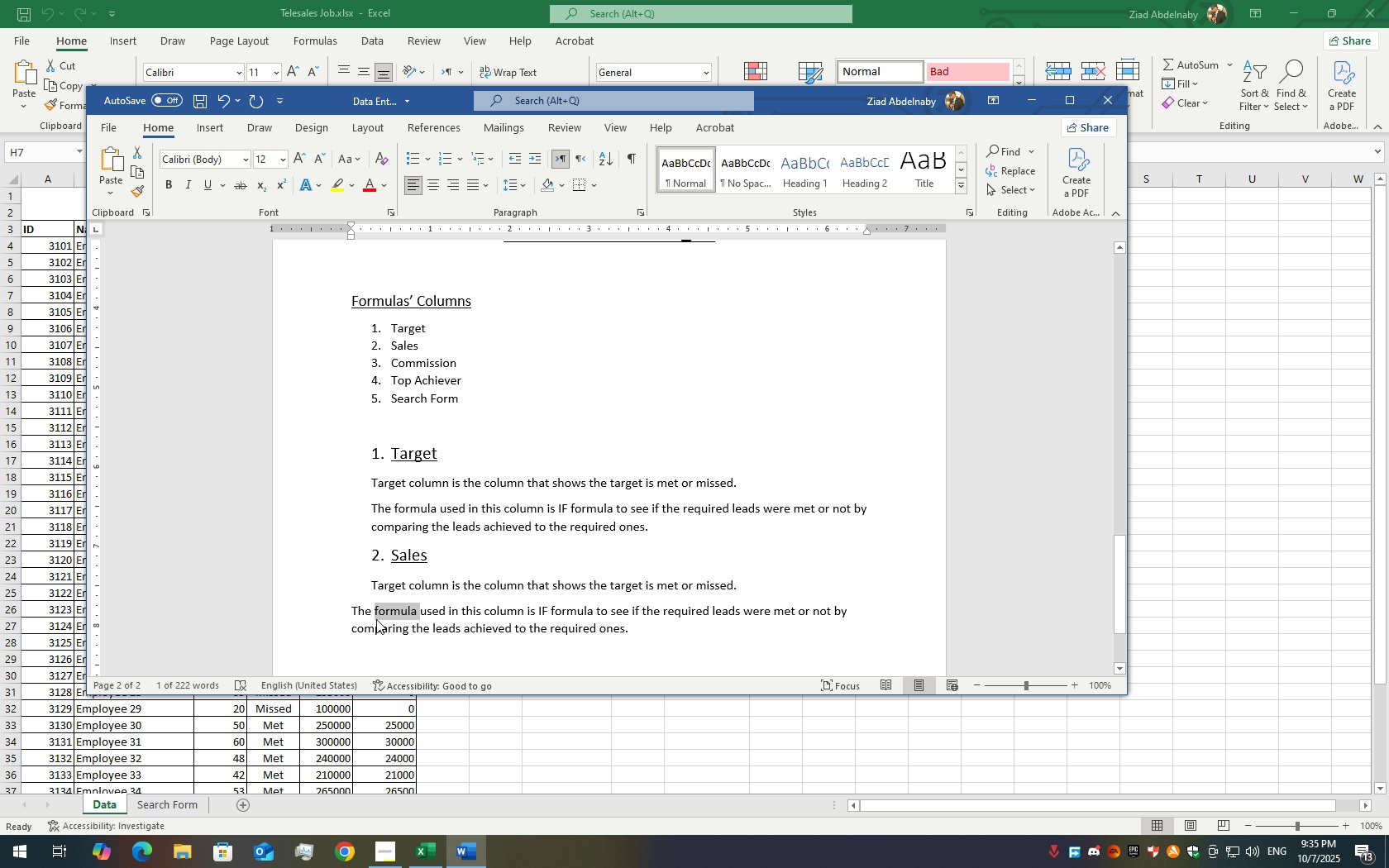 
triple_click([376, 619])
 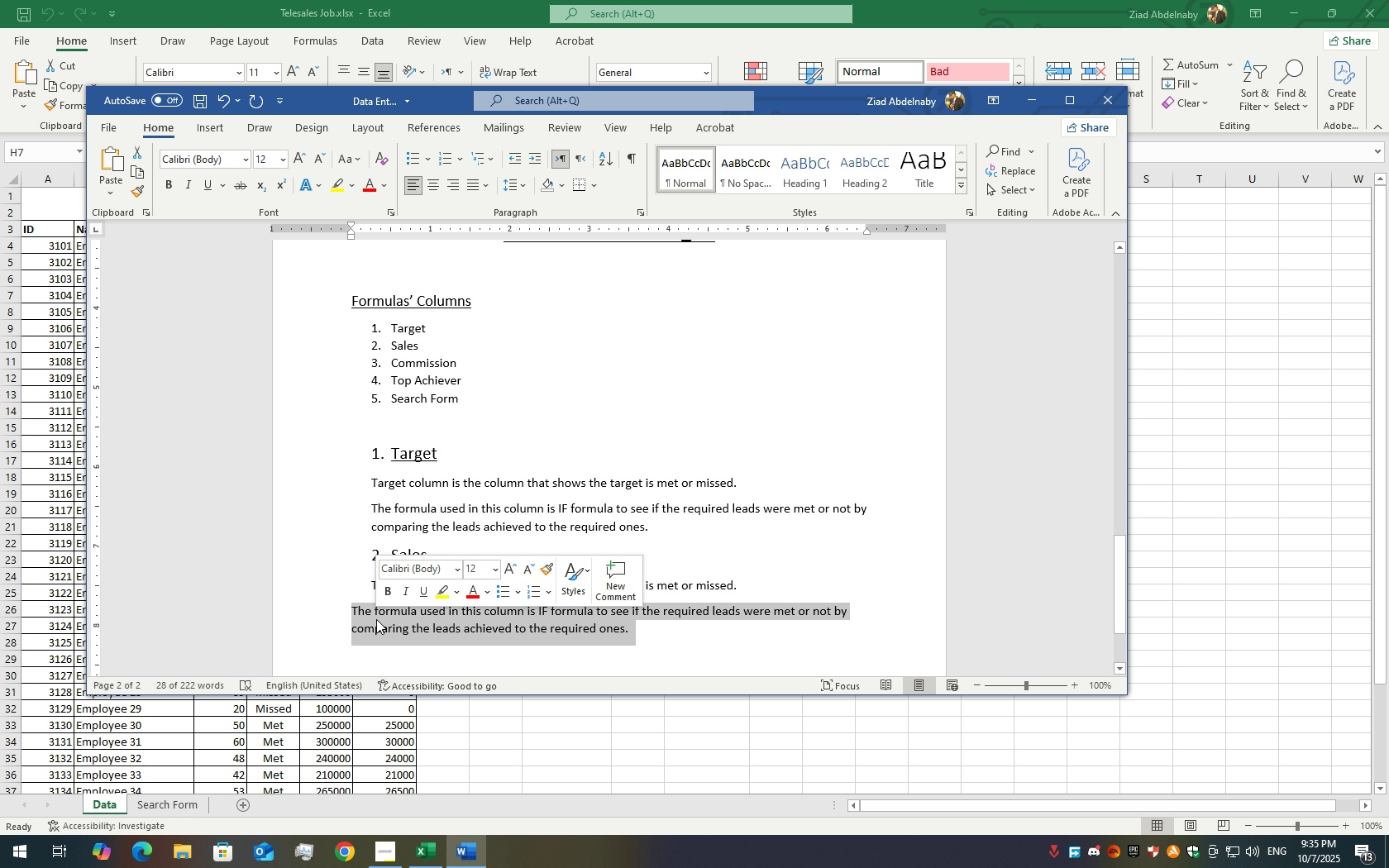 
key(Backspace)
 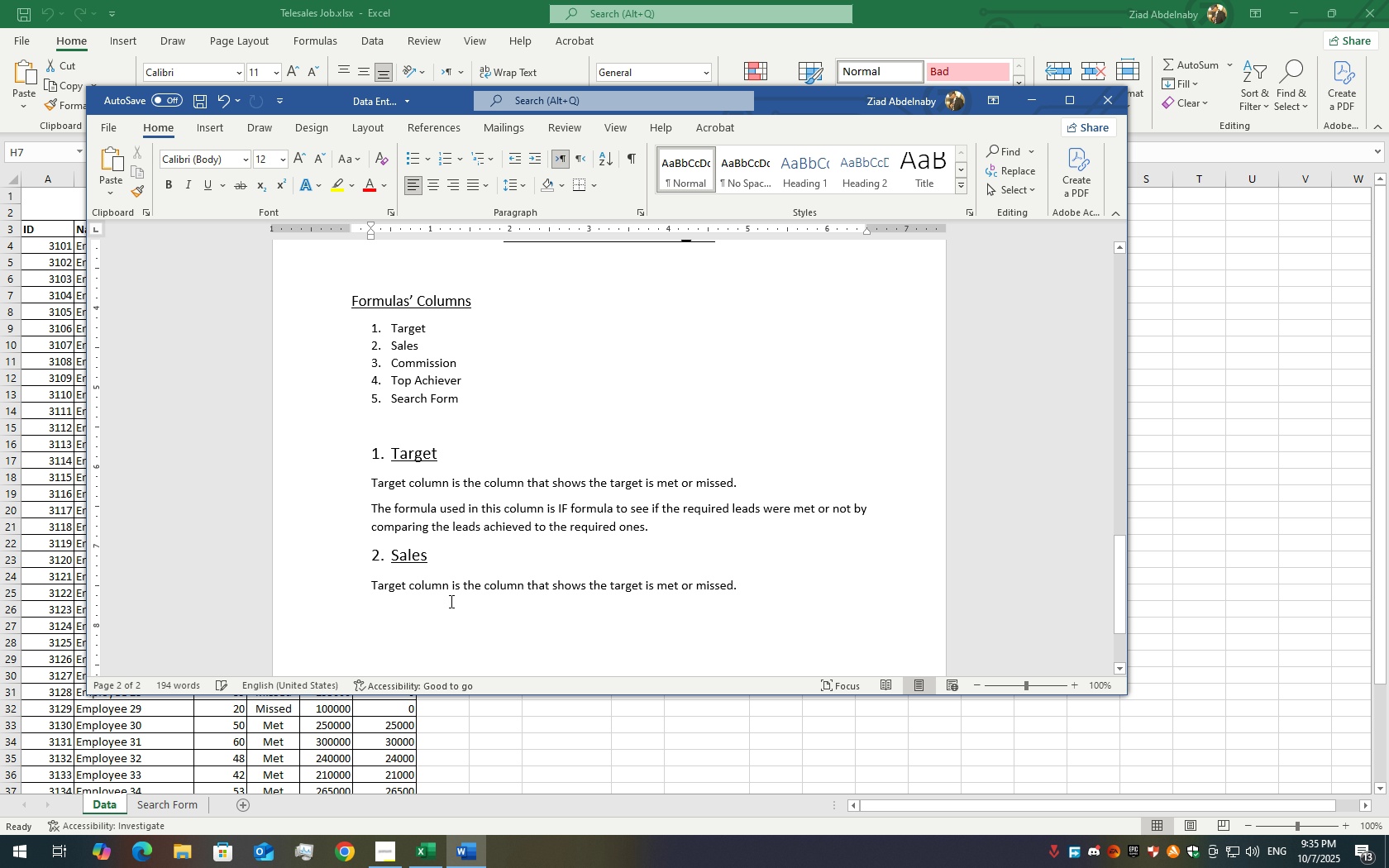 
key(Backspace)
 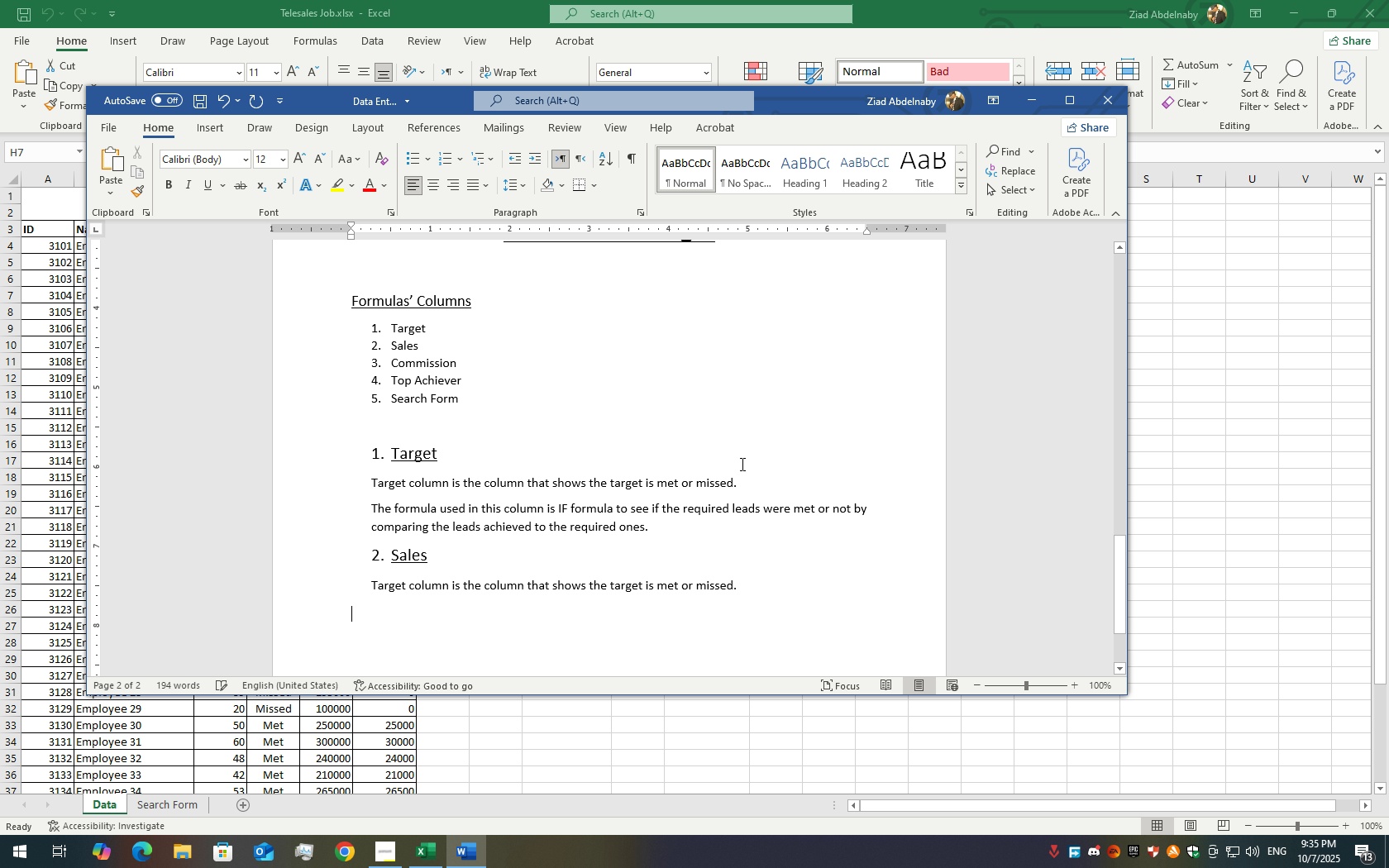 
key(Backspace)
 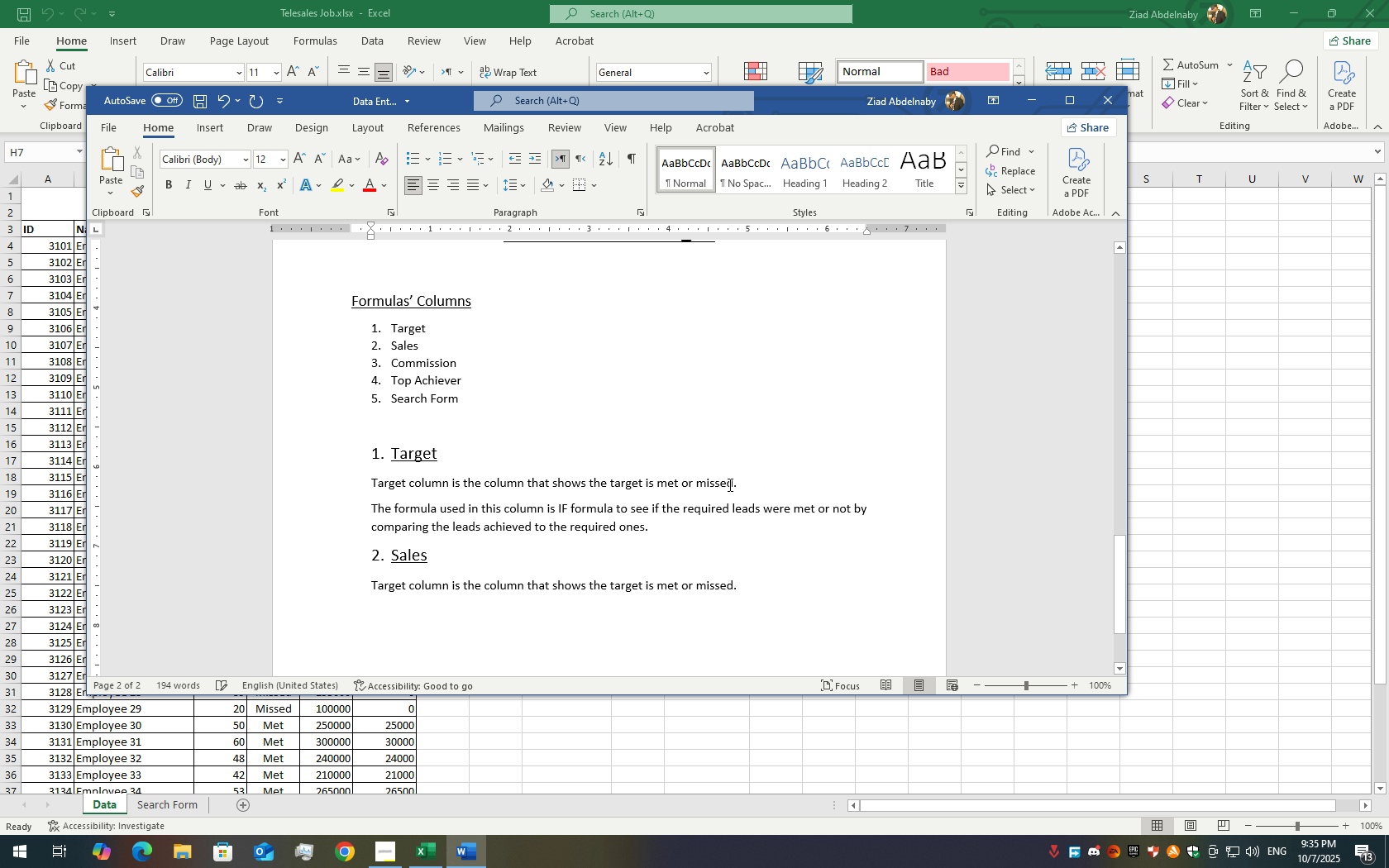 
key(Enter)
 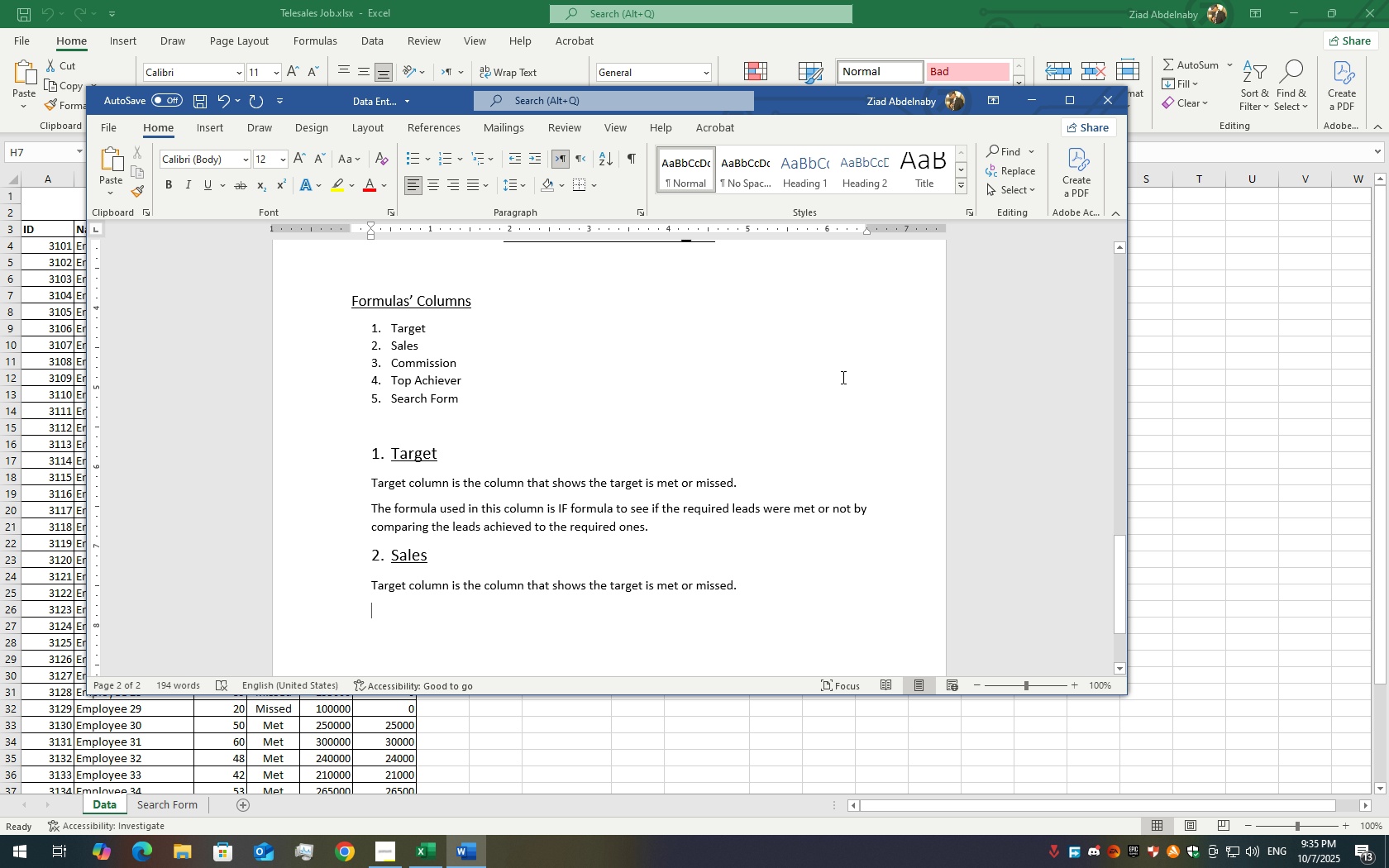 
key(Backspace)
 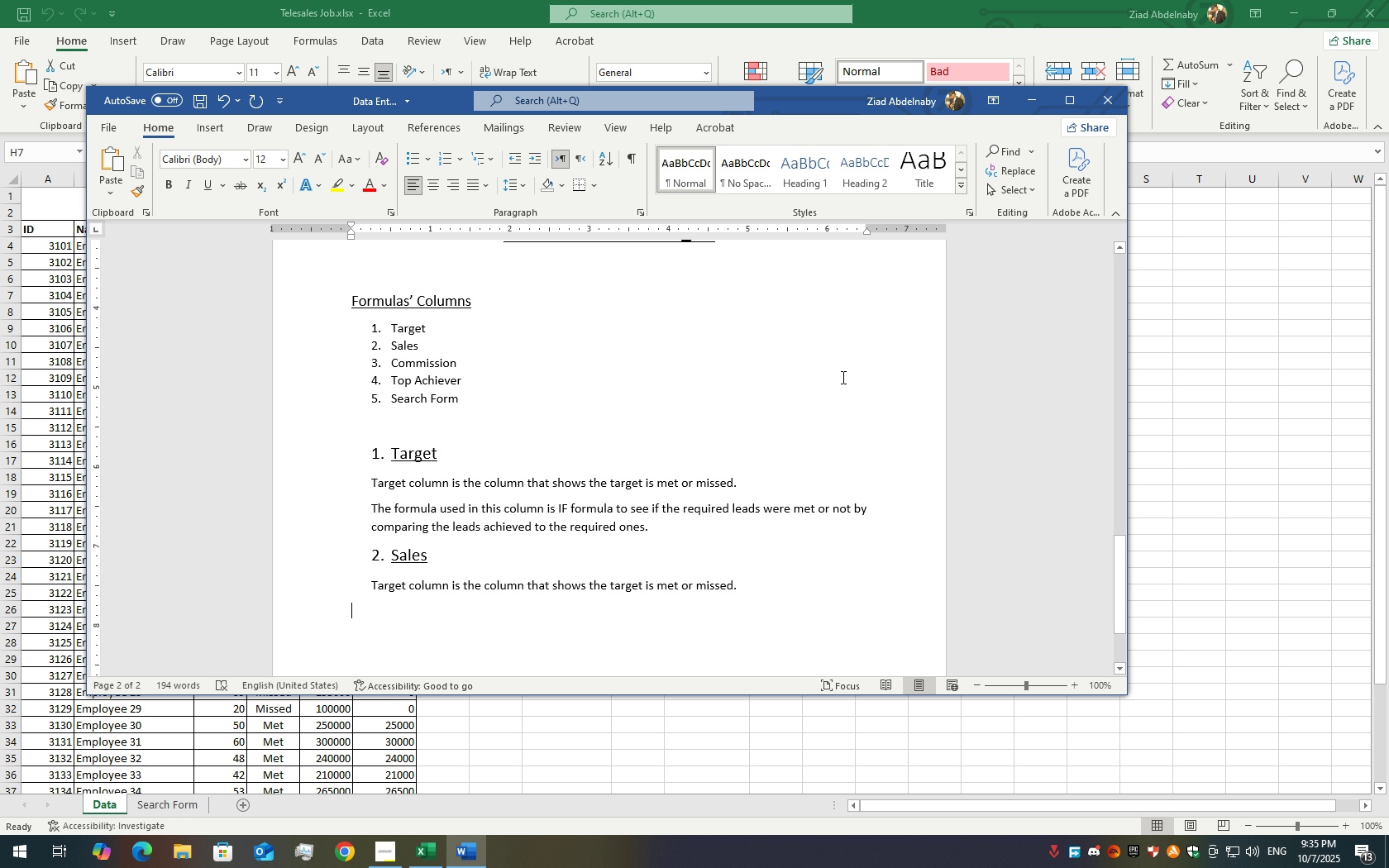 
key(Backspace)